 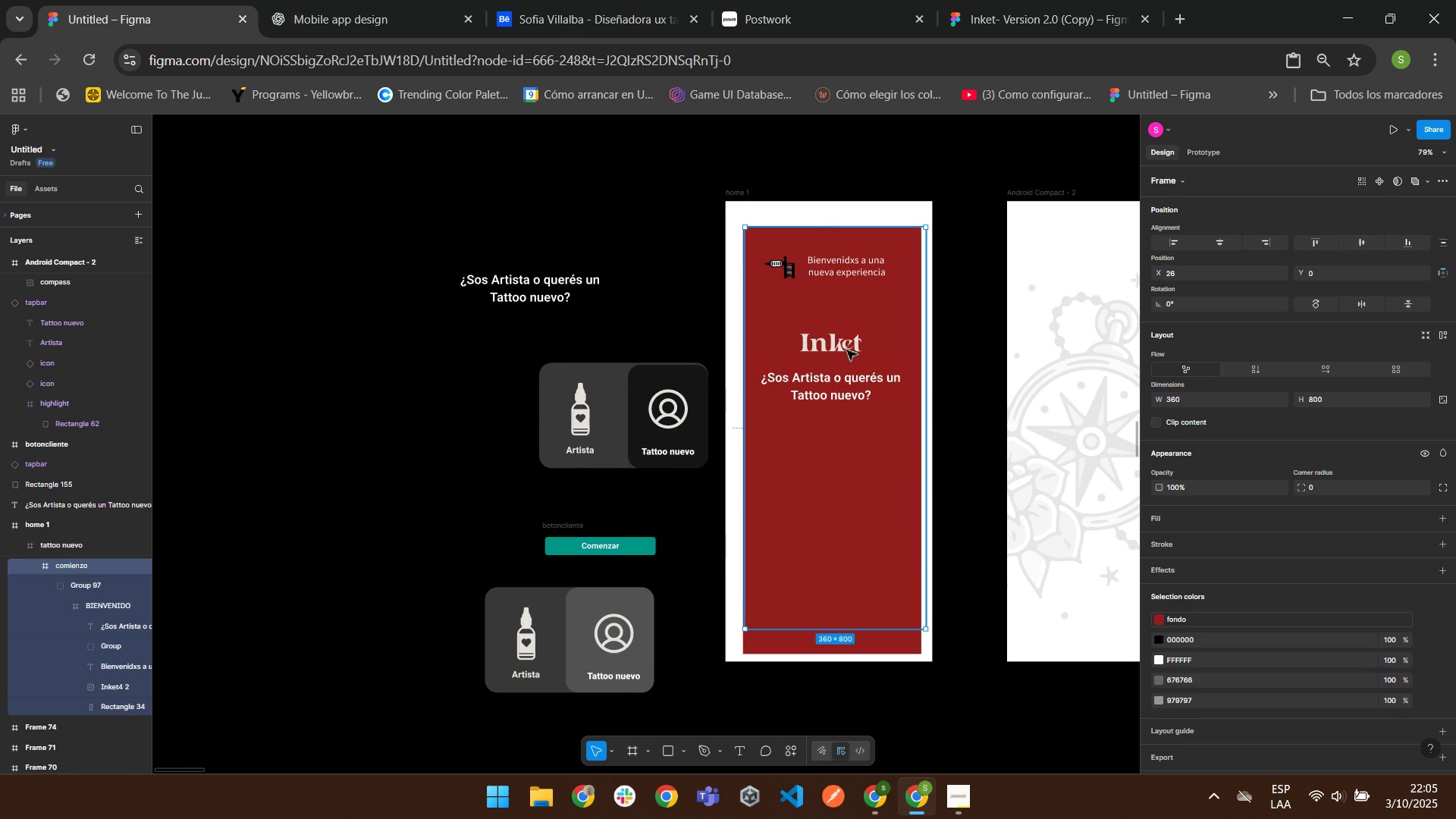 
triple_click([846, 350])
 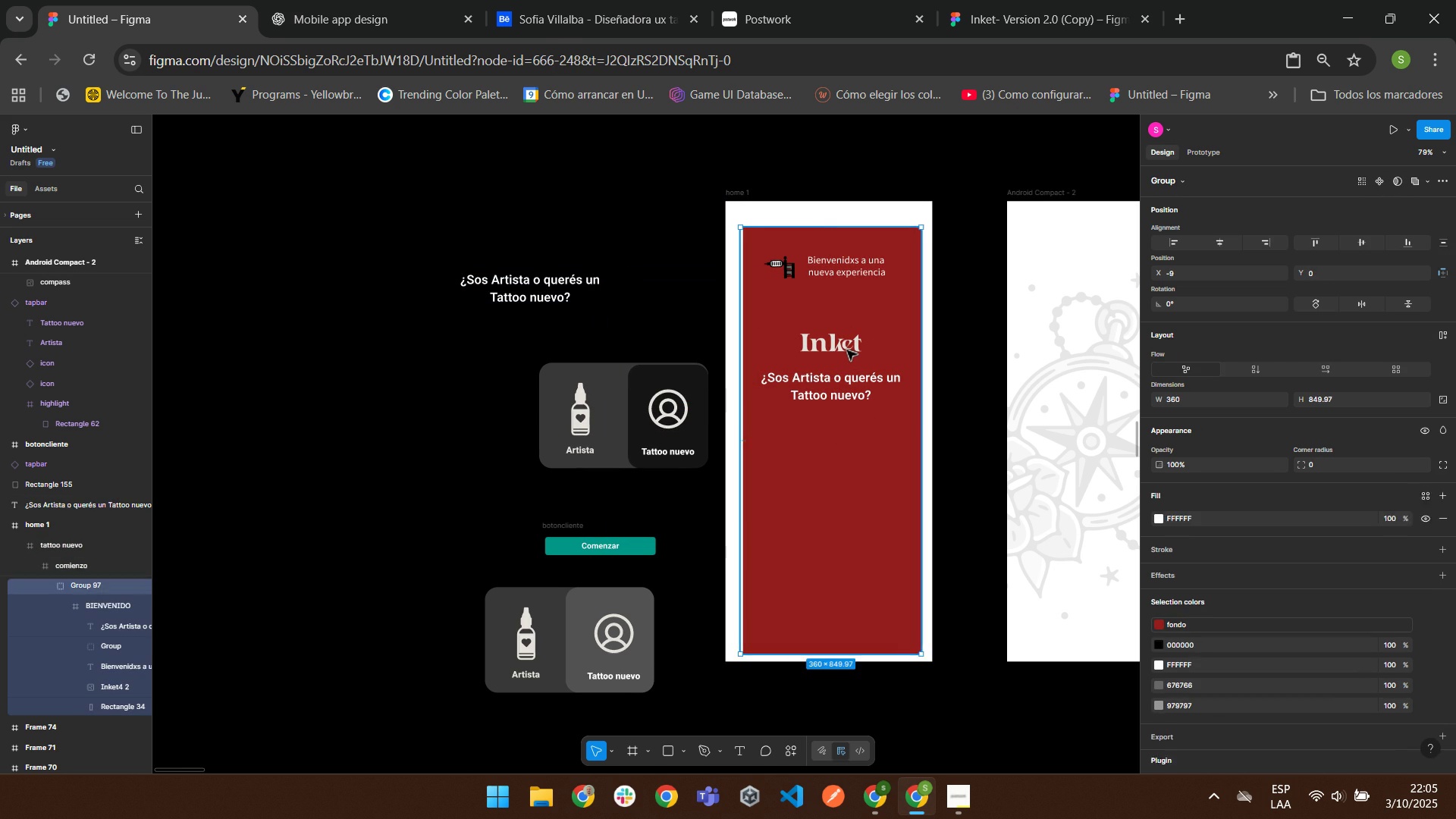 
triple_click([846, 350])
 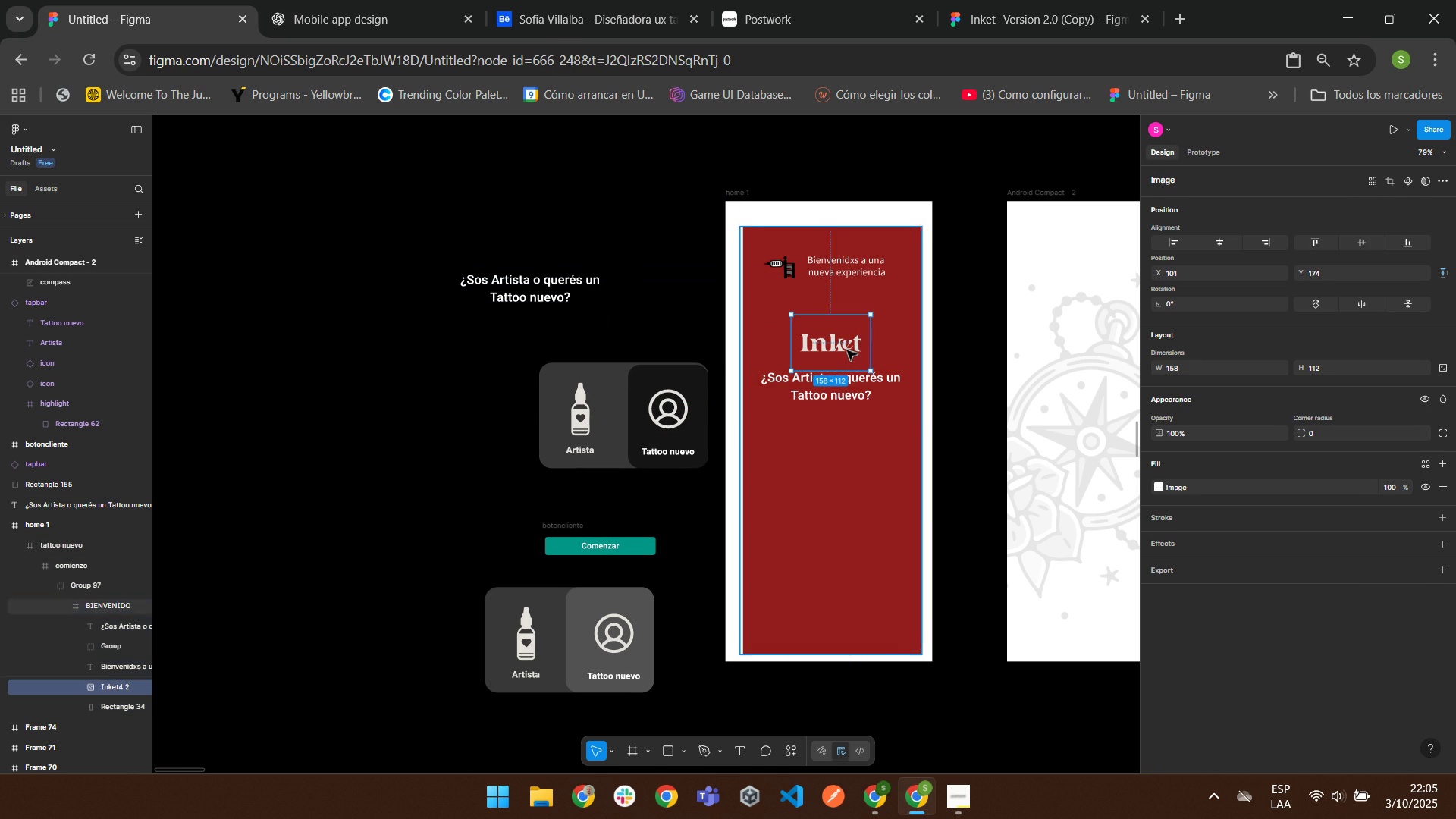 
triple_click([846, 350])
 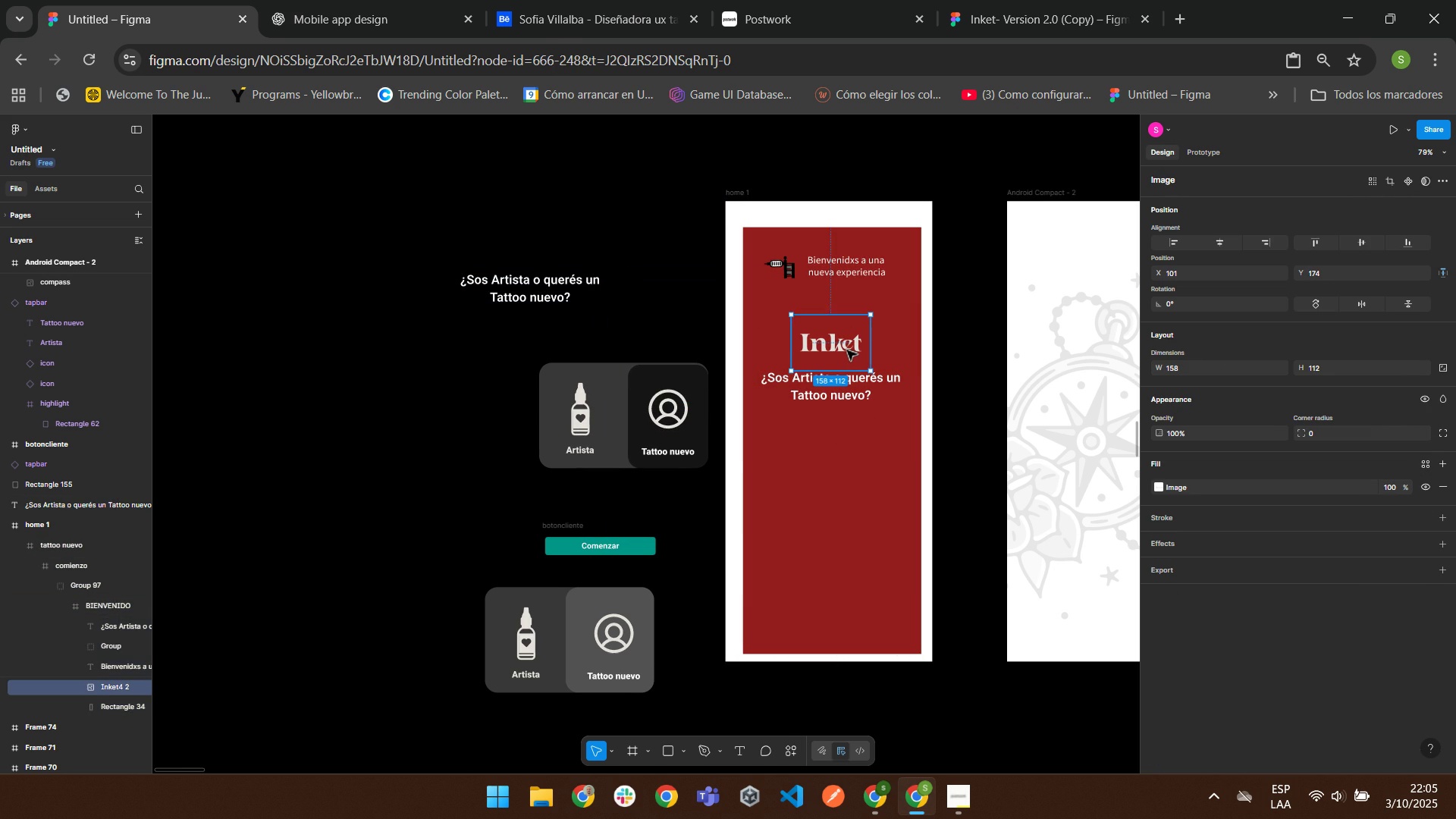 
triple_click([846, 350])